 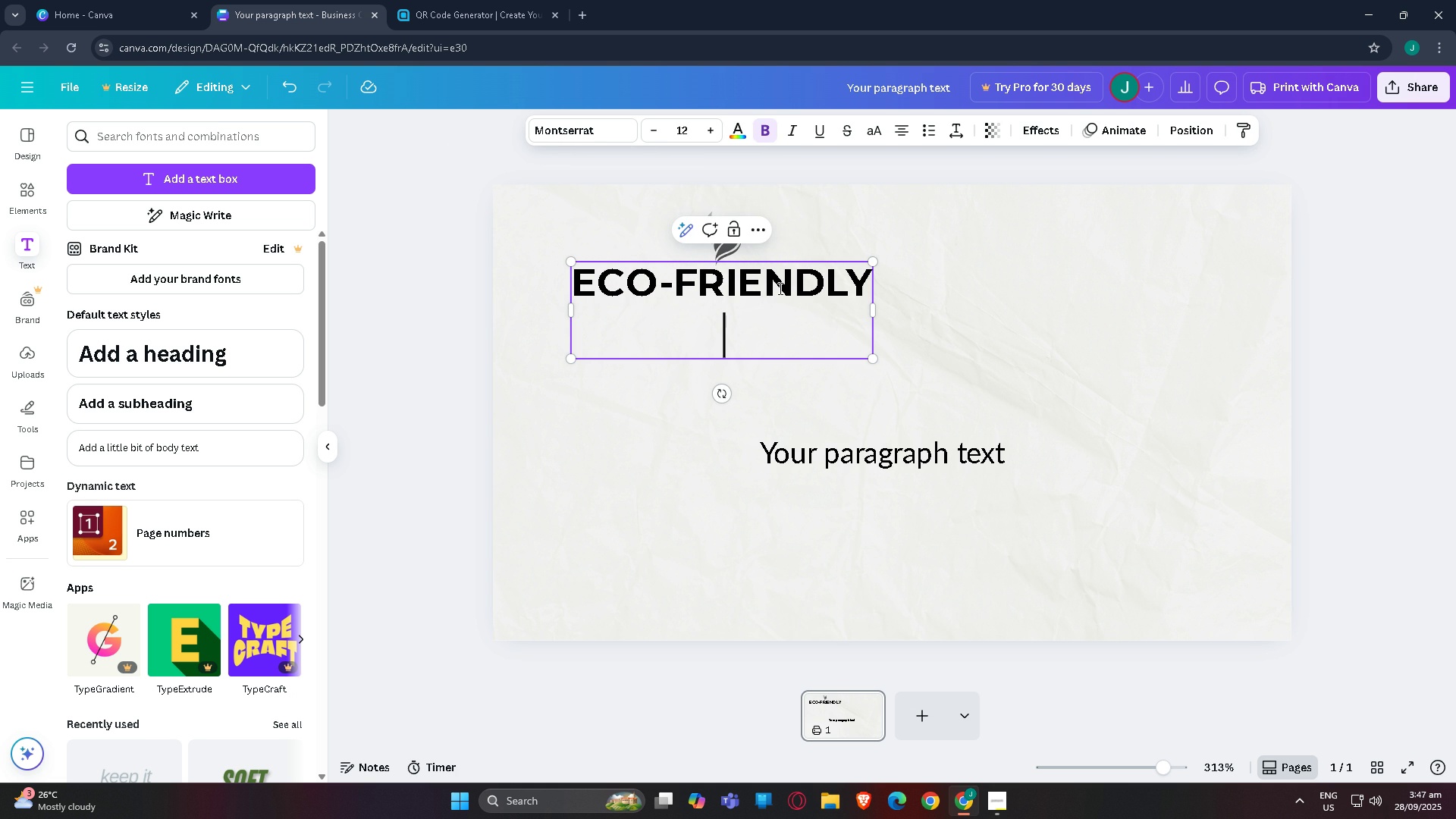 
key(Enter)
 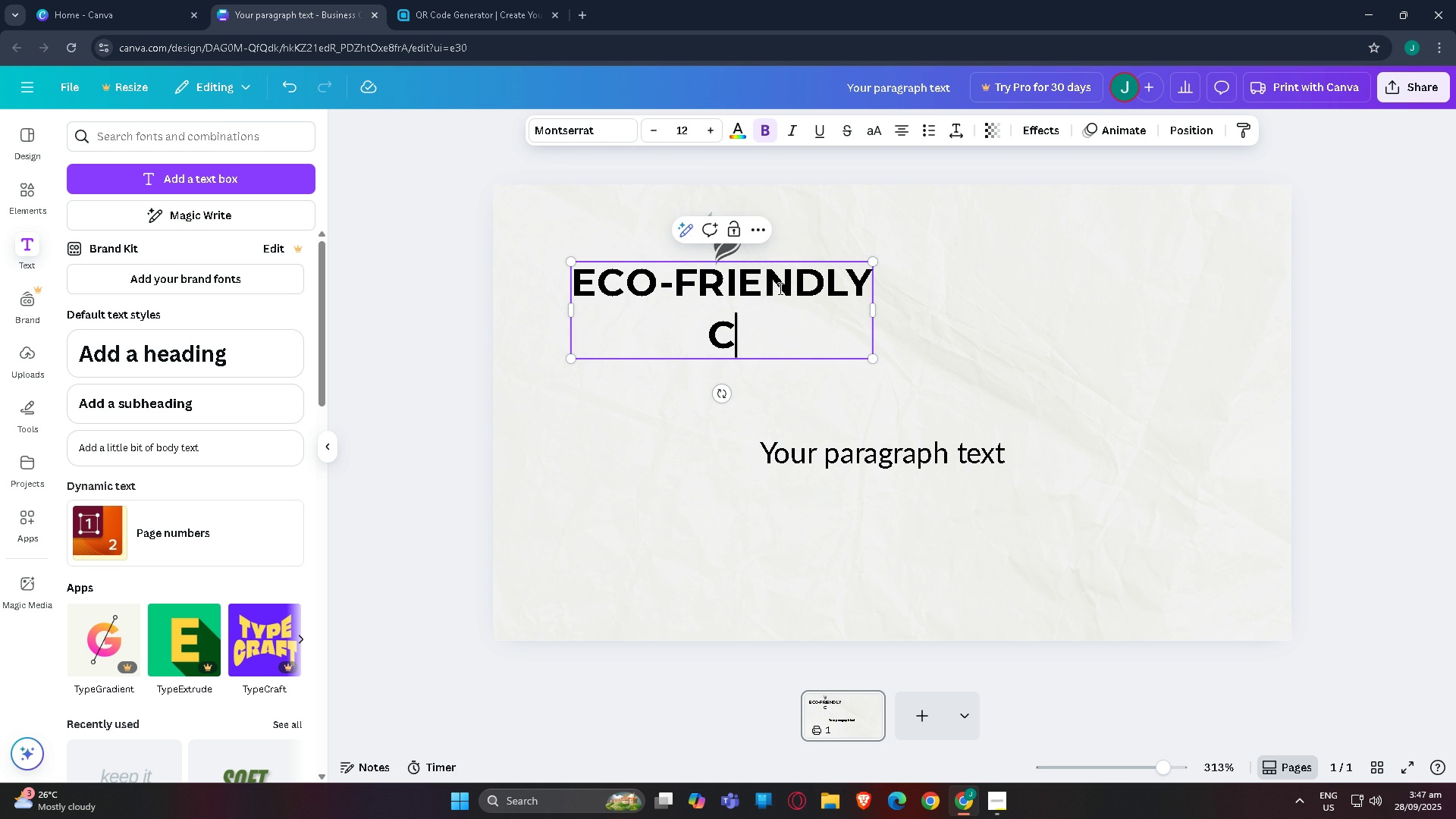 
type(CONSULT.CO)
key(Backspace)
key(Backspace)
type(IC)
key(Backspace)
type(NC)
 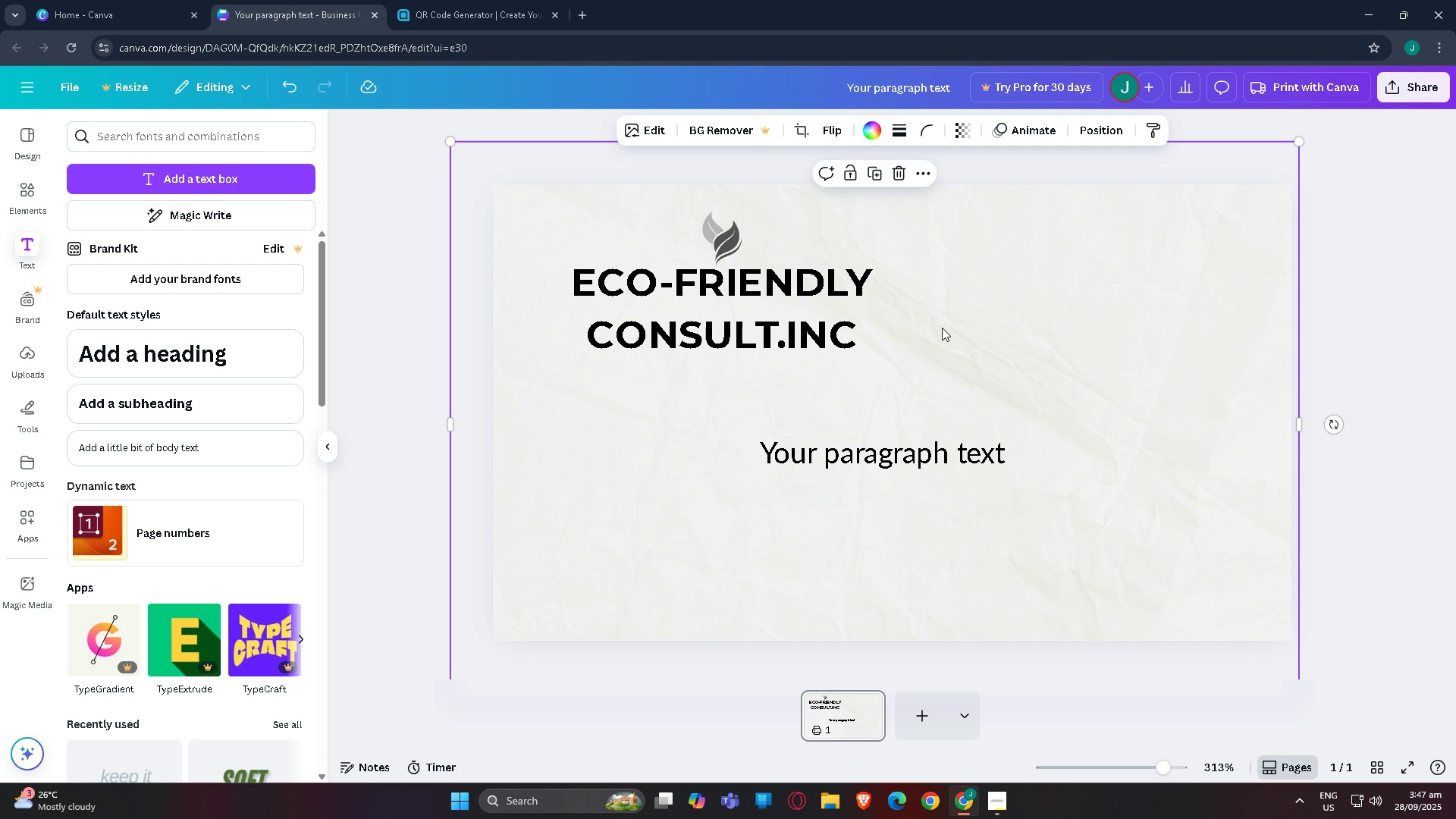 
wait(5.46)
 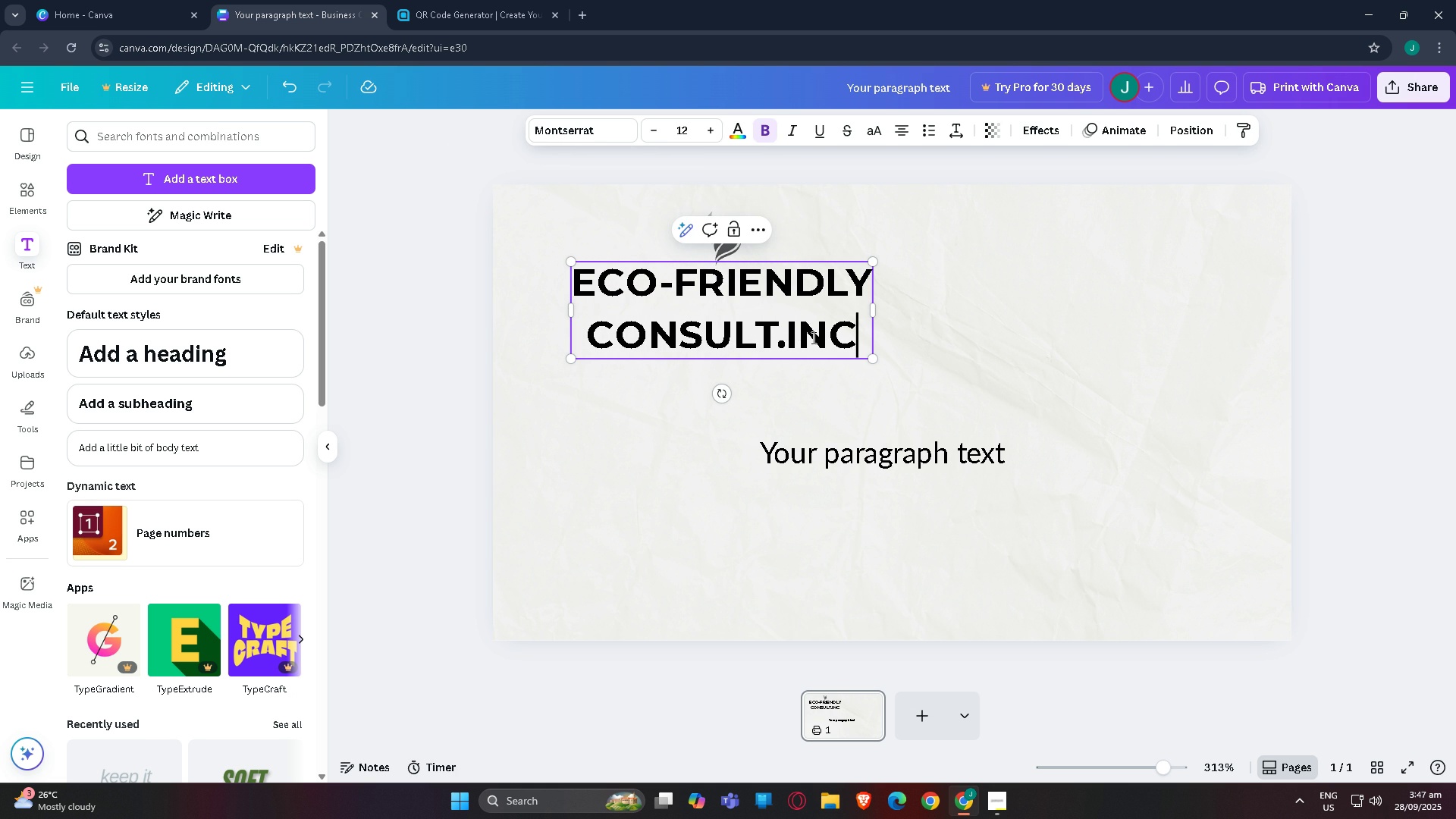 
double_click([795, 343])
 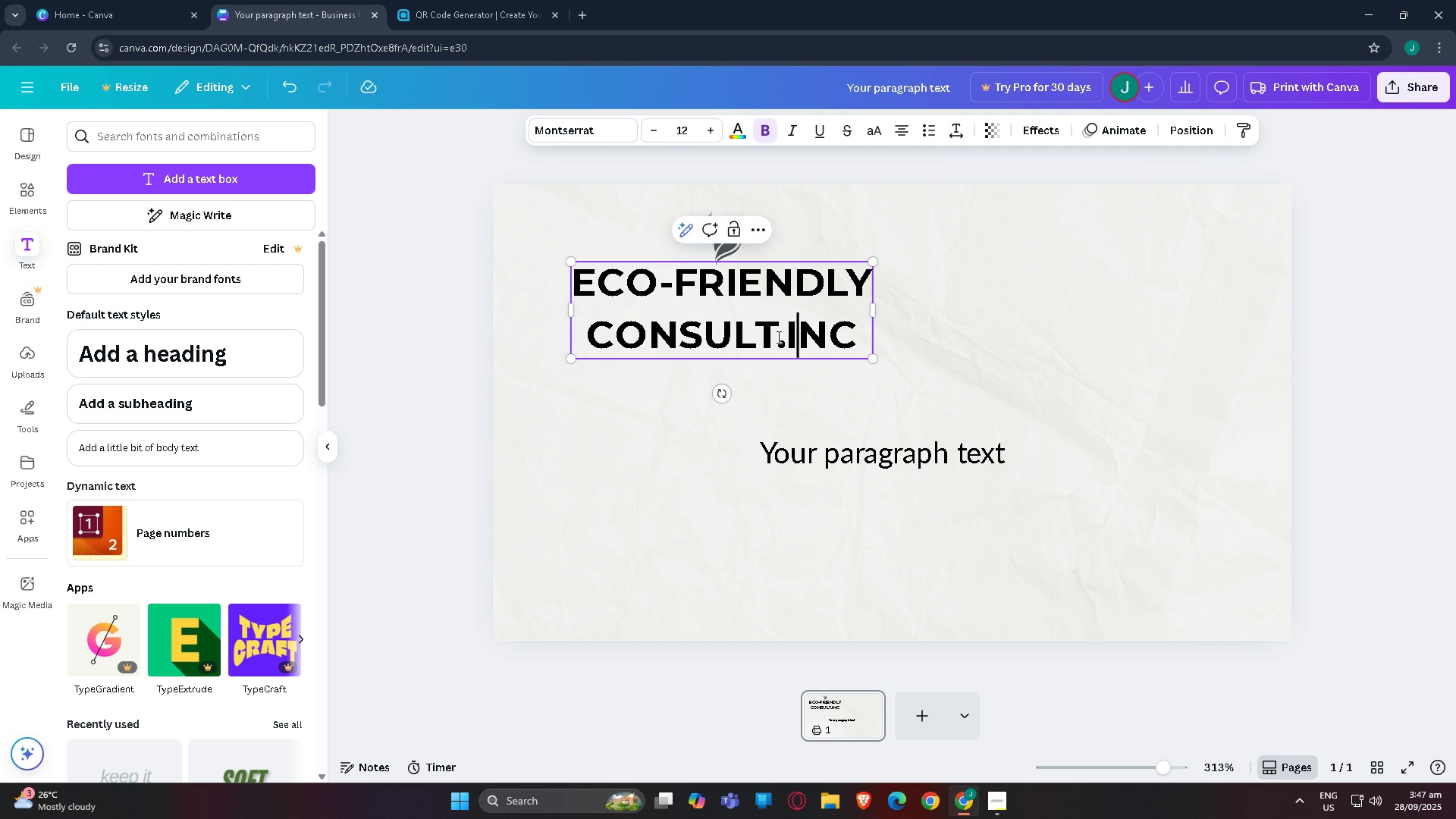 
left_click([777, 337])
 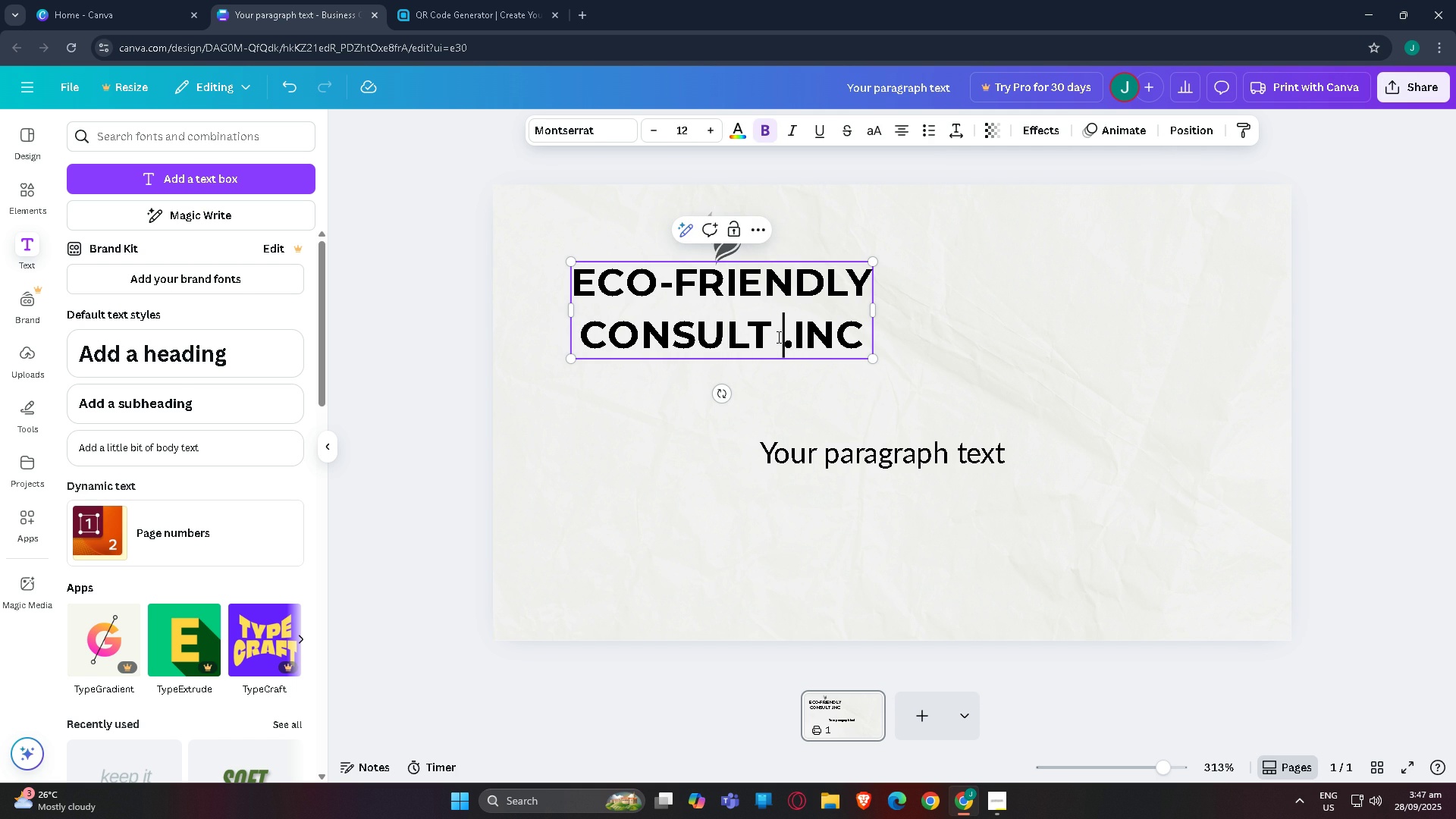 
key(Space)
 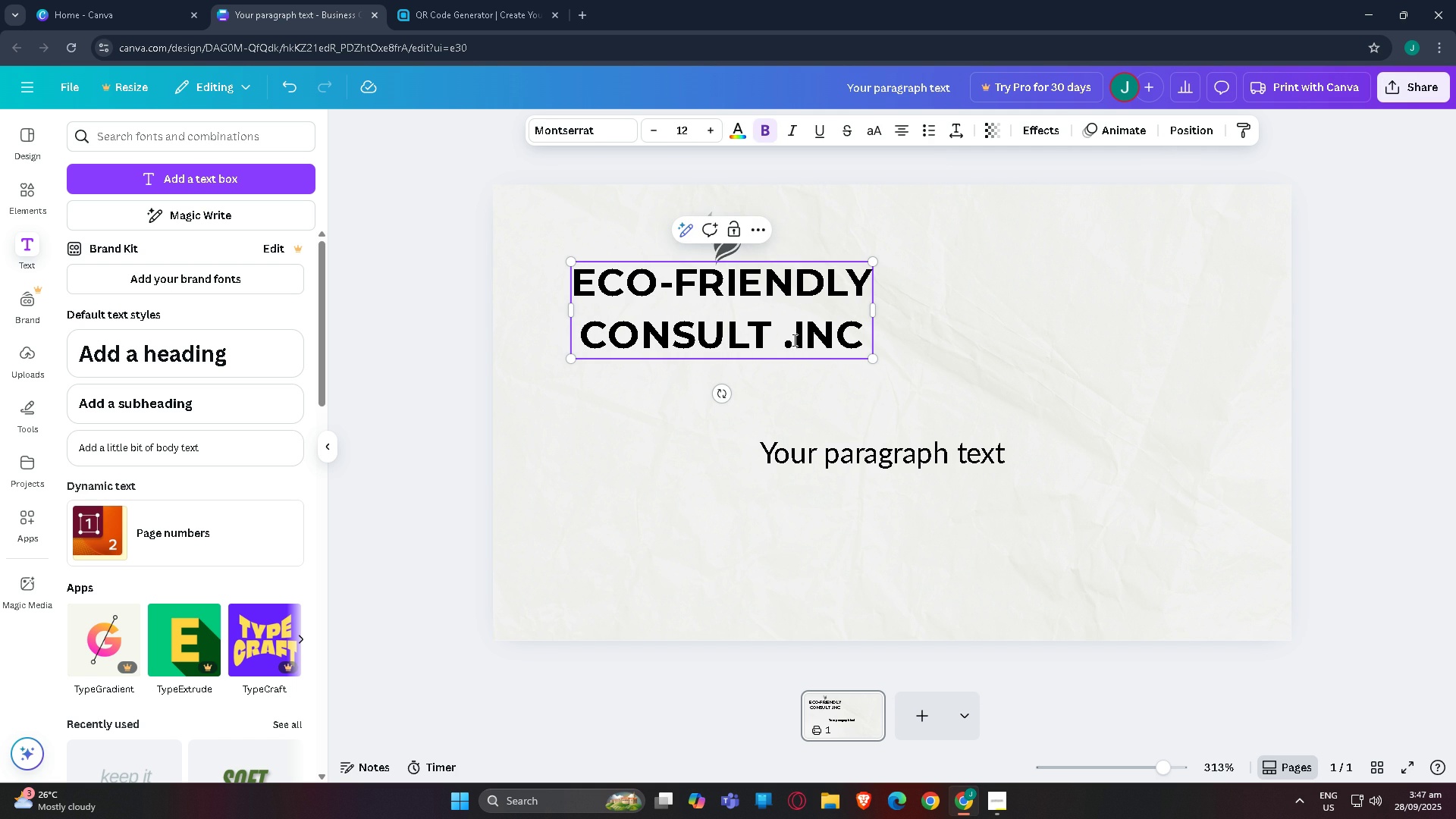 
key(Backspace)
 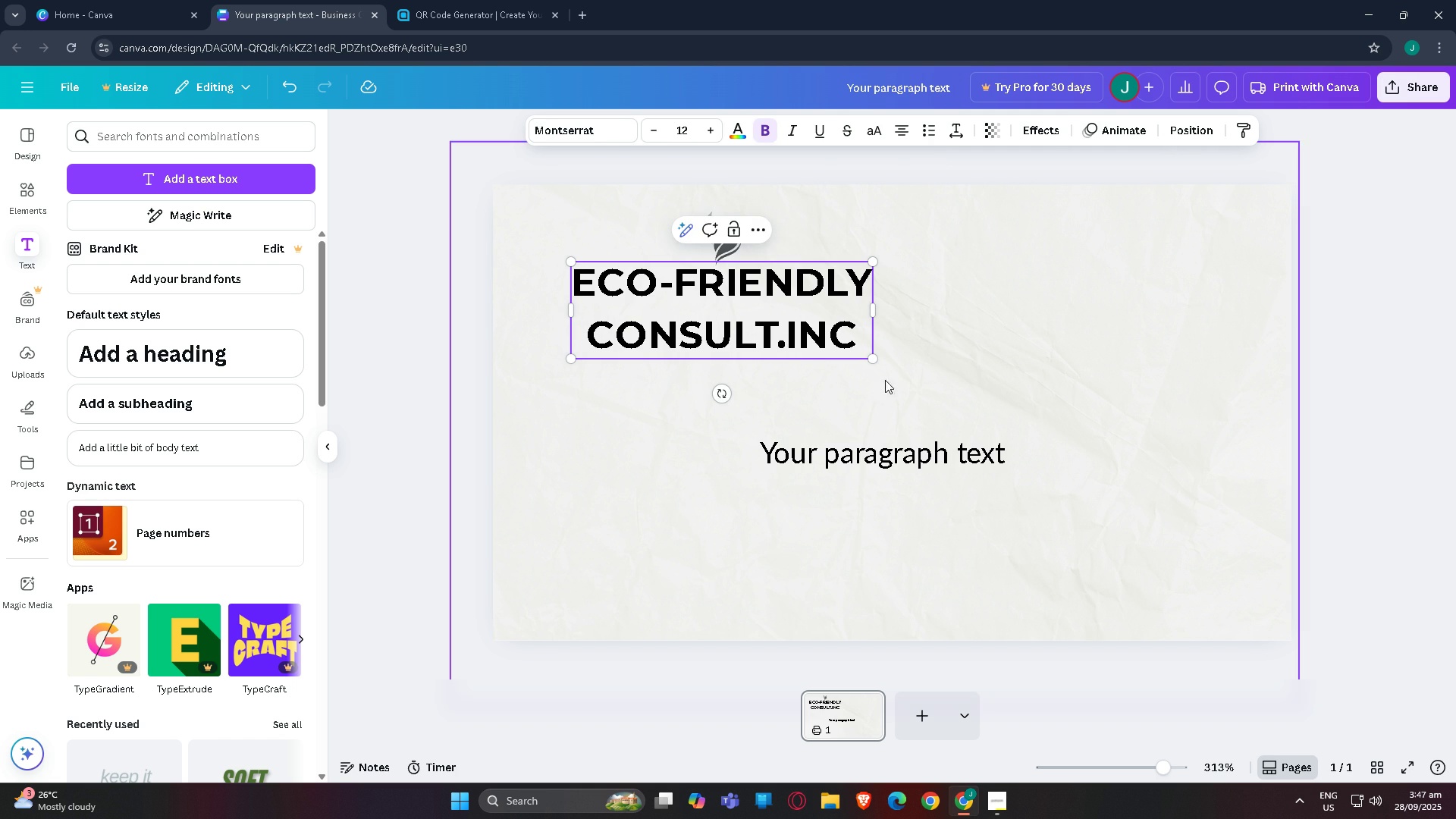 
left_click([894, 398])
 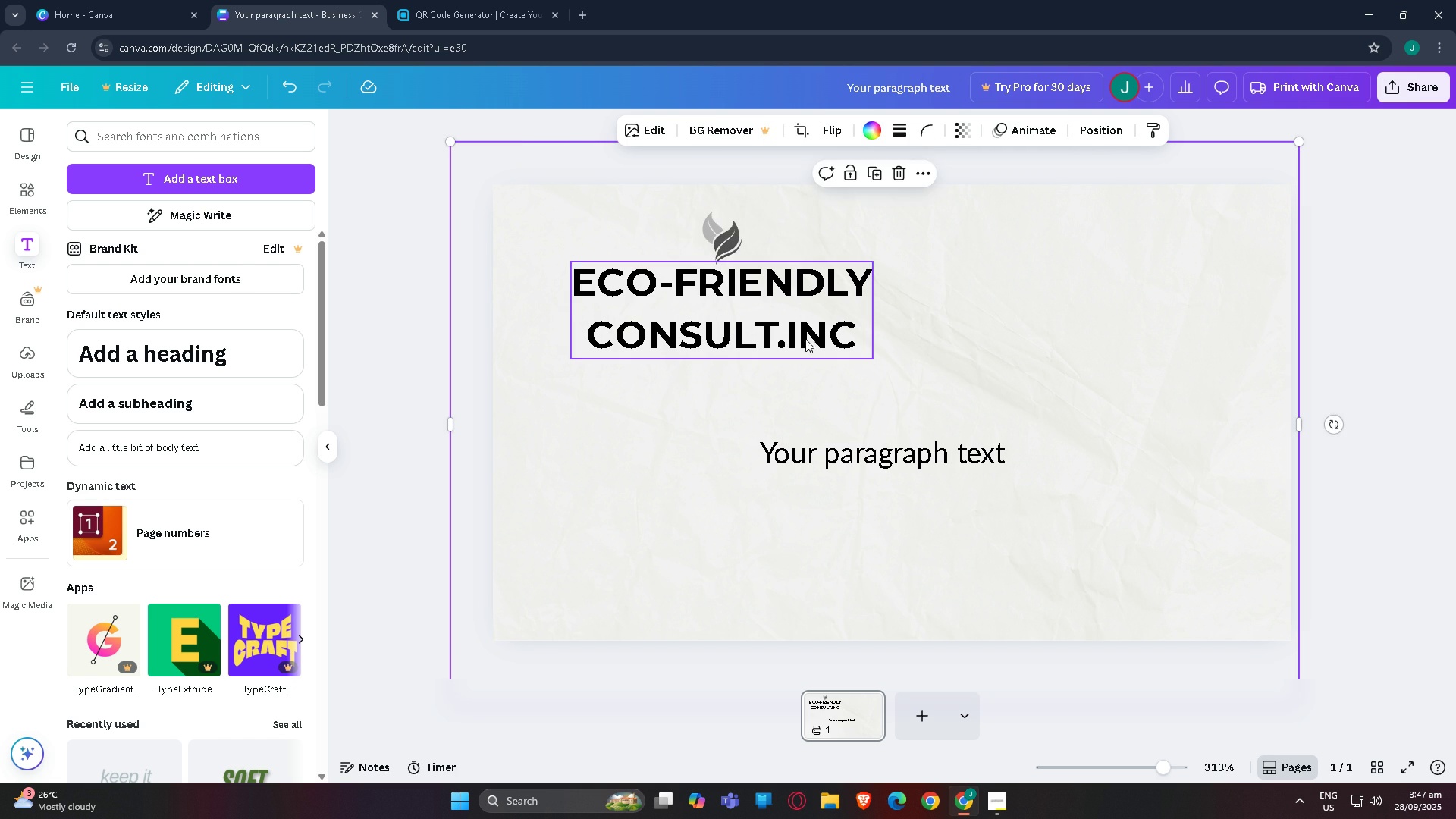 
left_click([800, 337])
 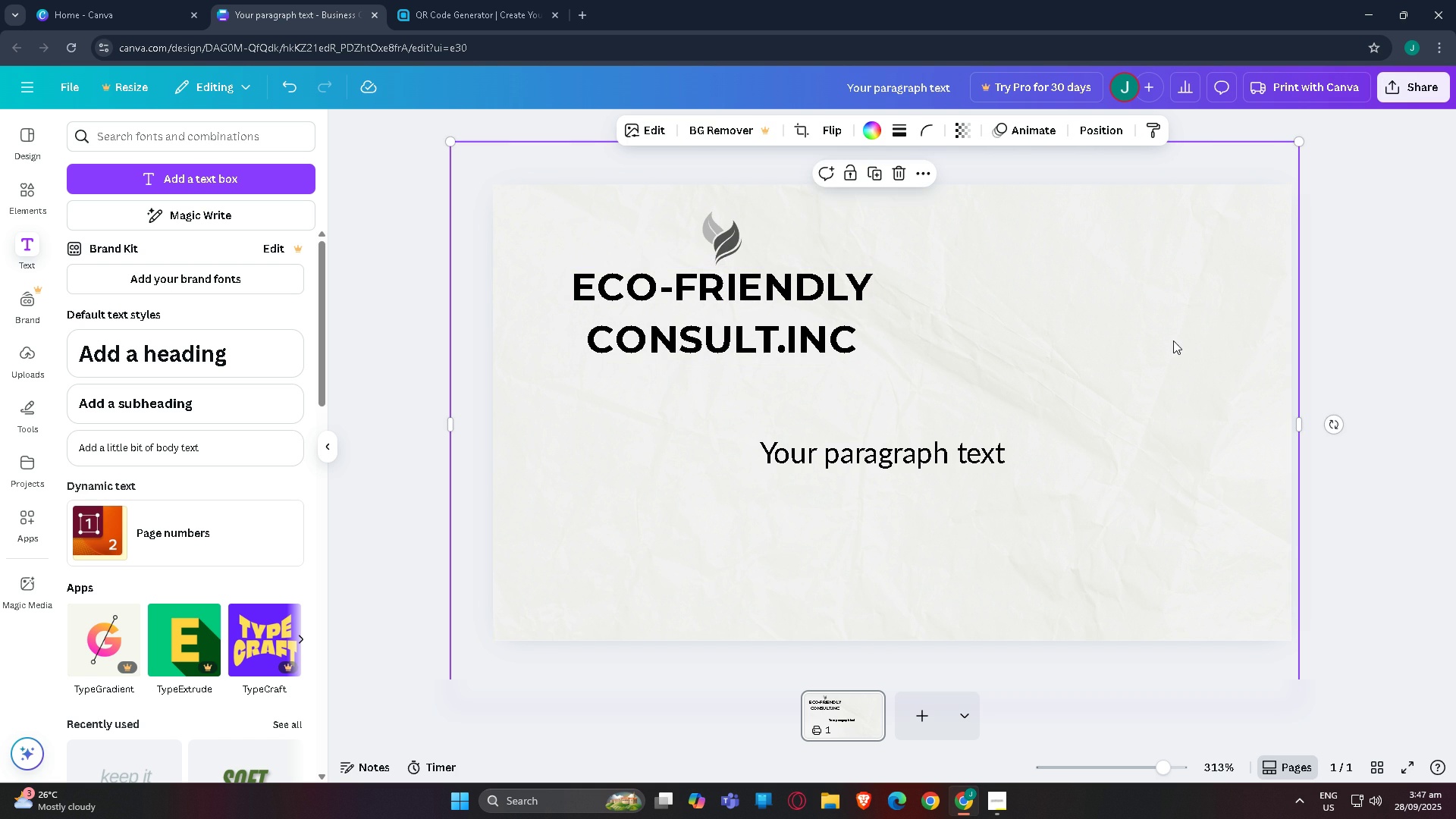 
wait(6.07)
 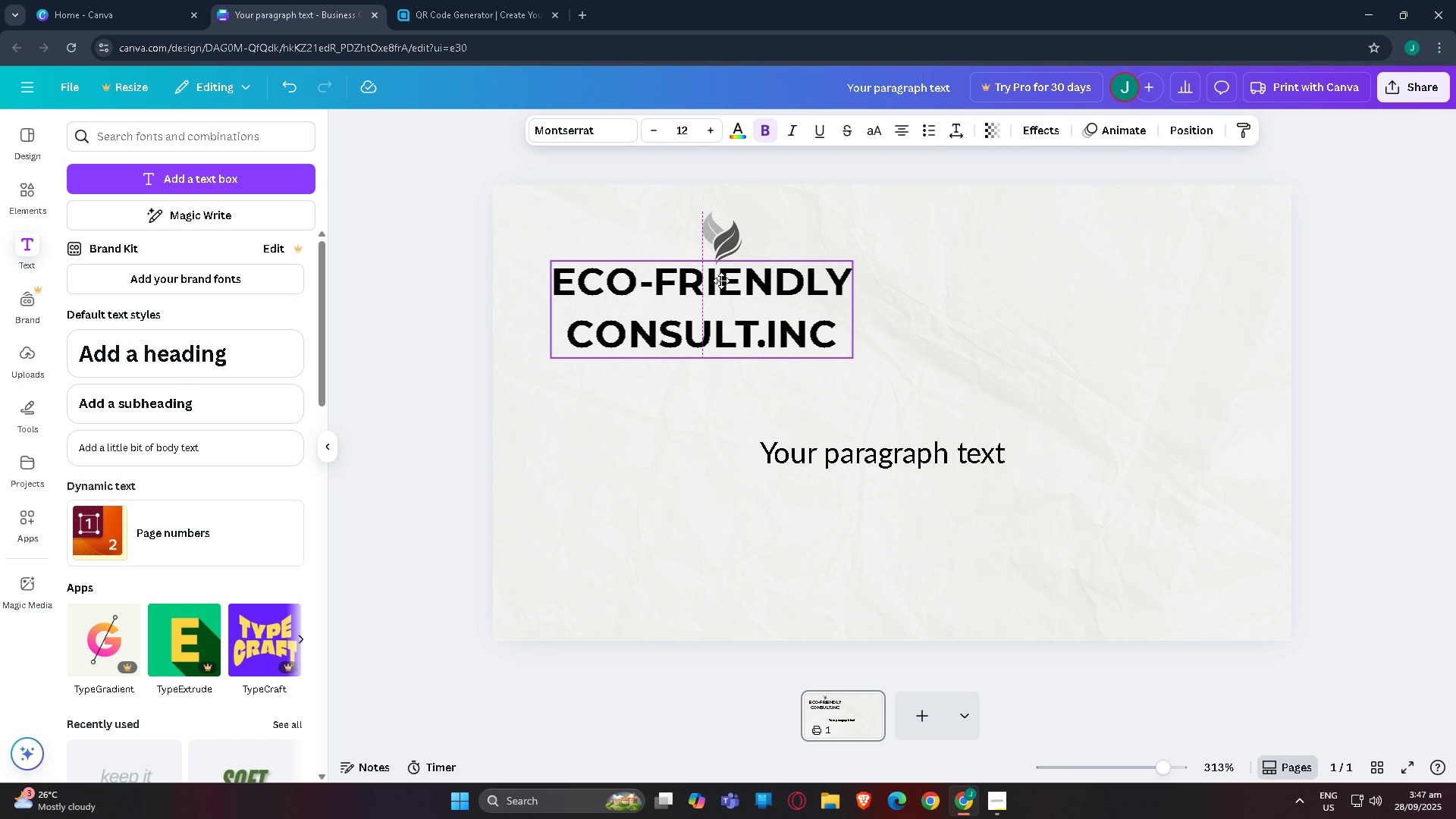 
double_click([884, 456])
 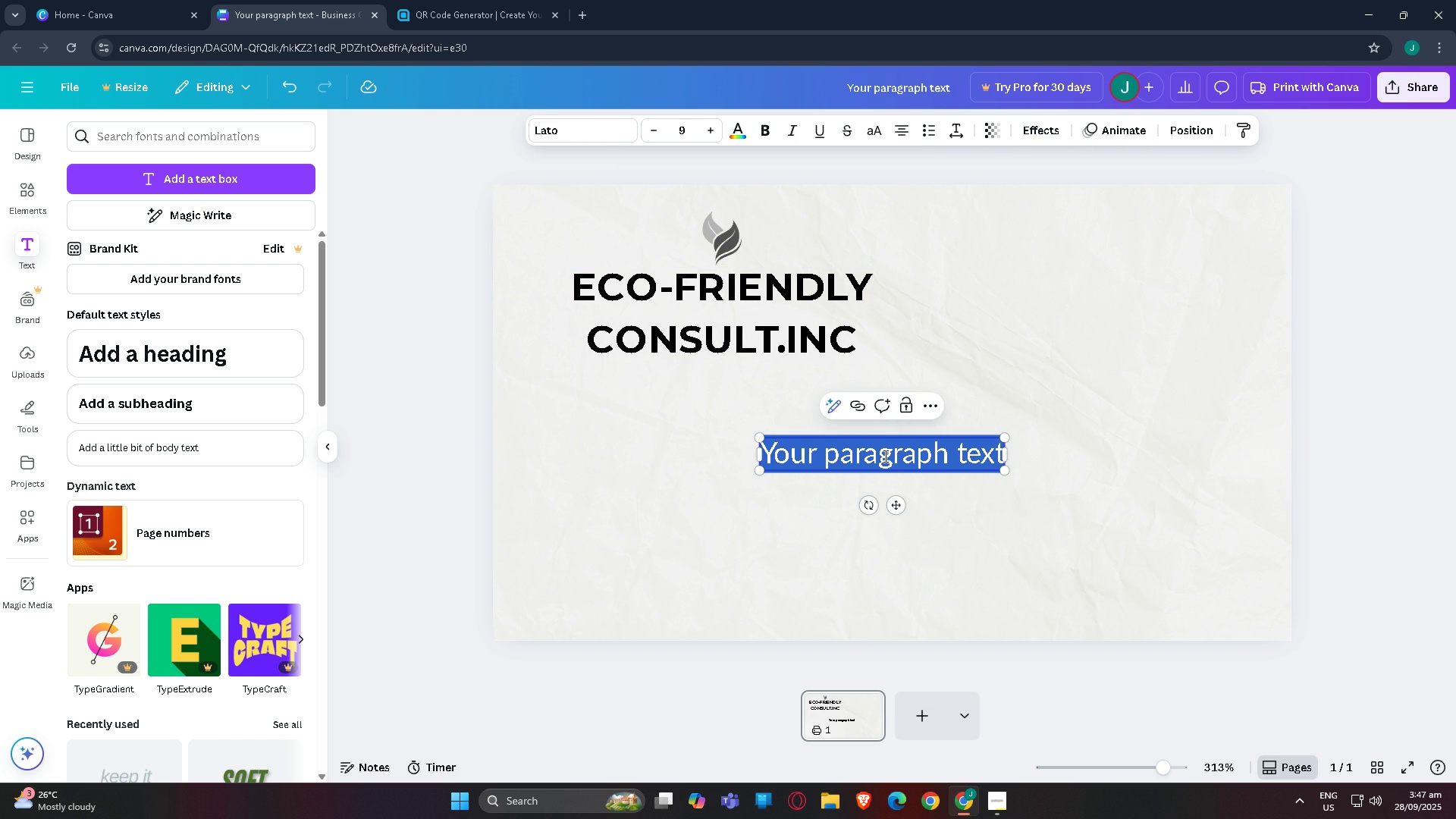 
triple_click([884, 456])
 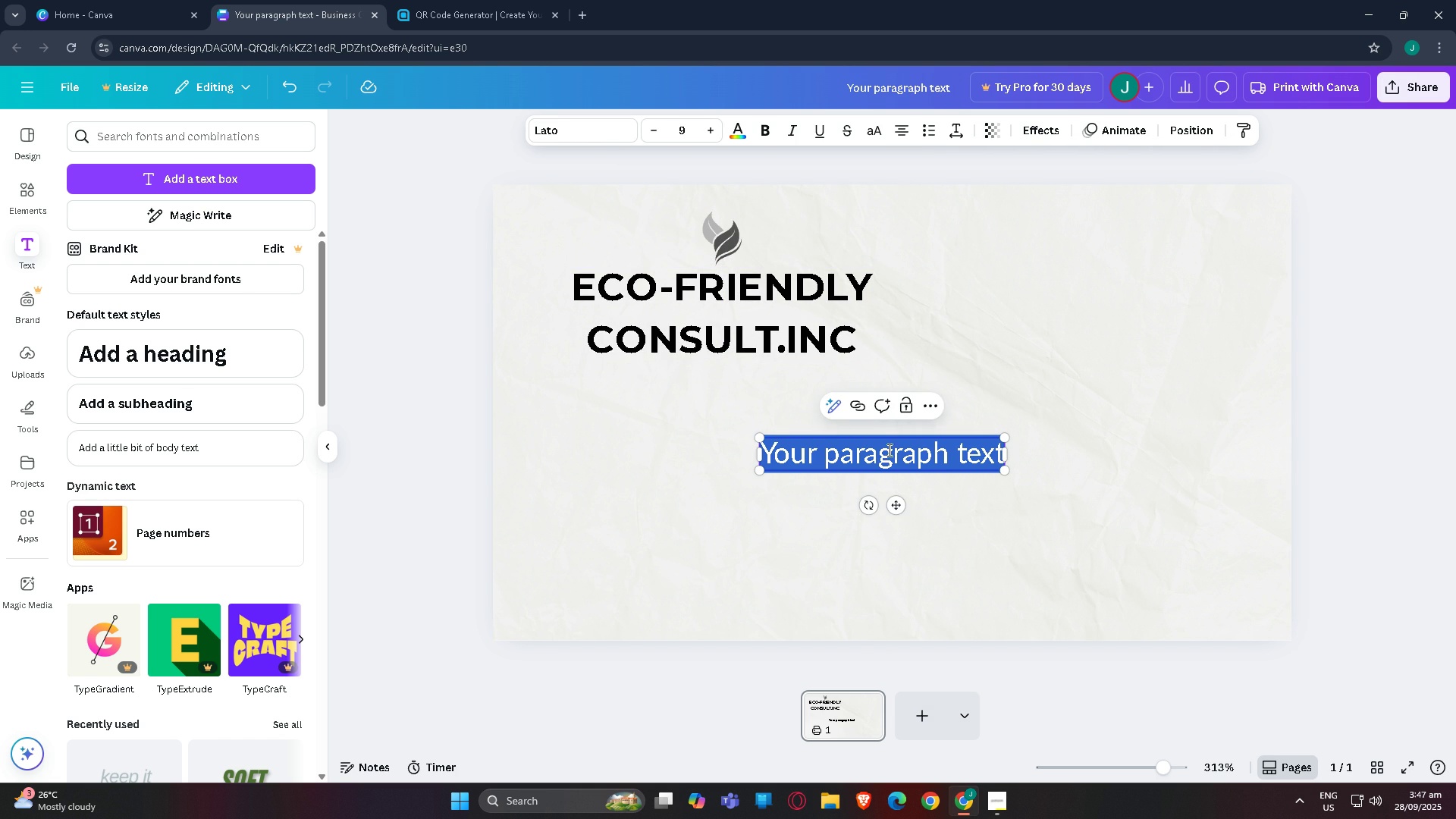 
left_click([709, 332])